 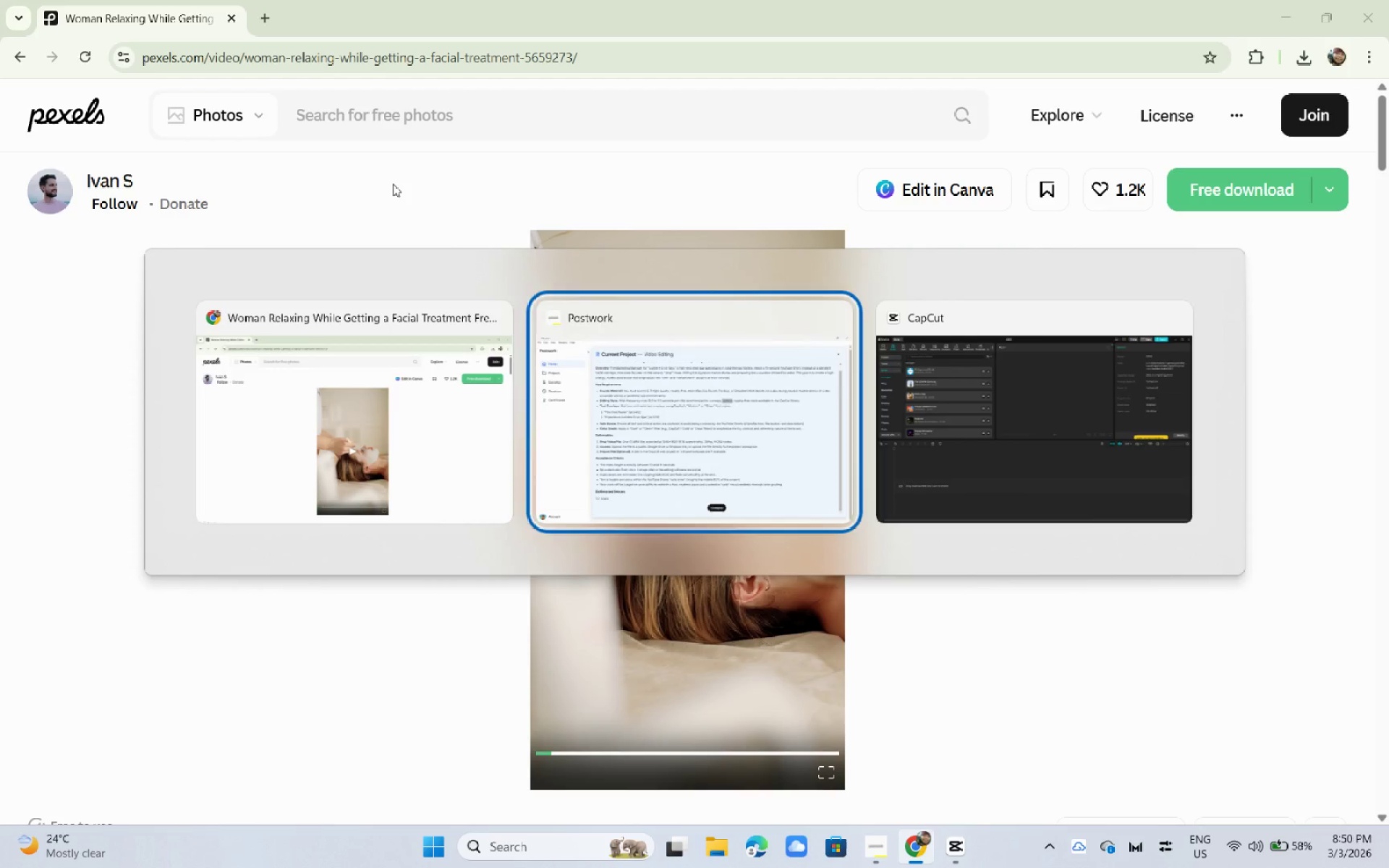 
key(Alt+Tab)
 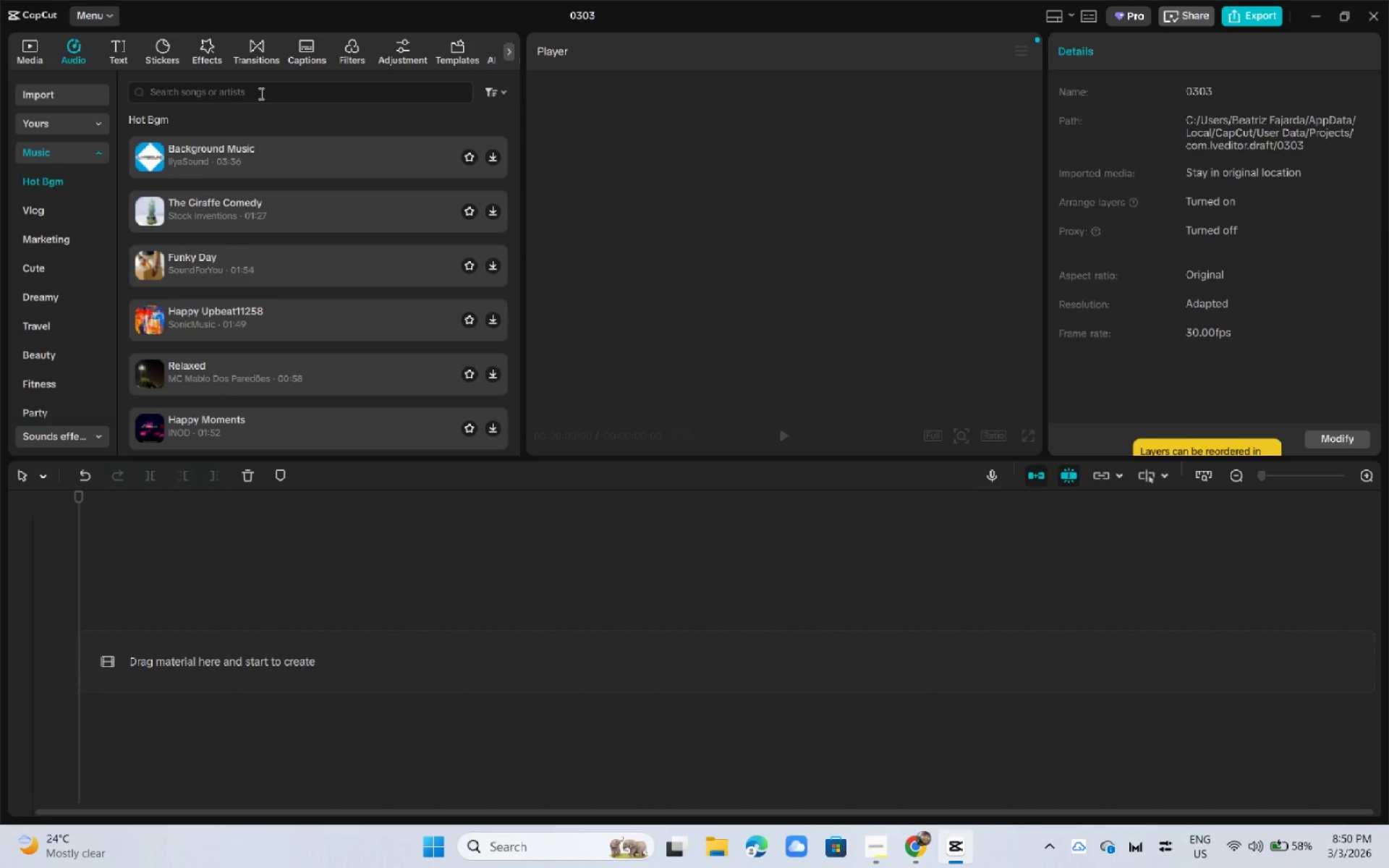 
left_click([260, 93])
 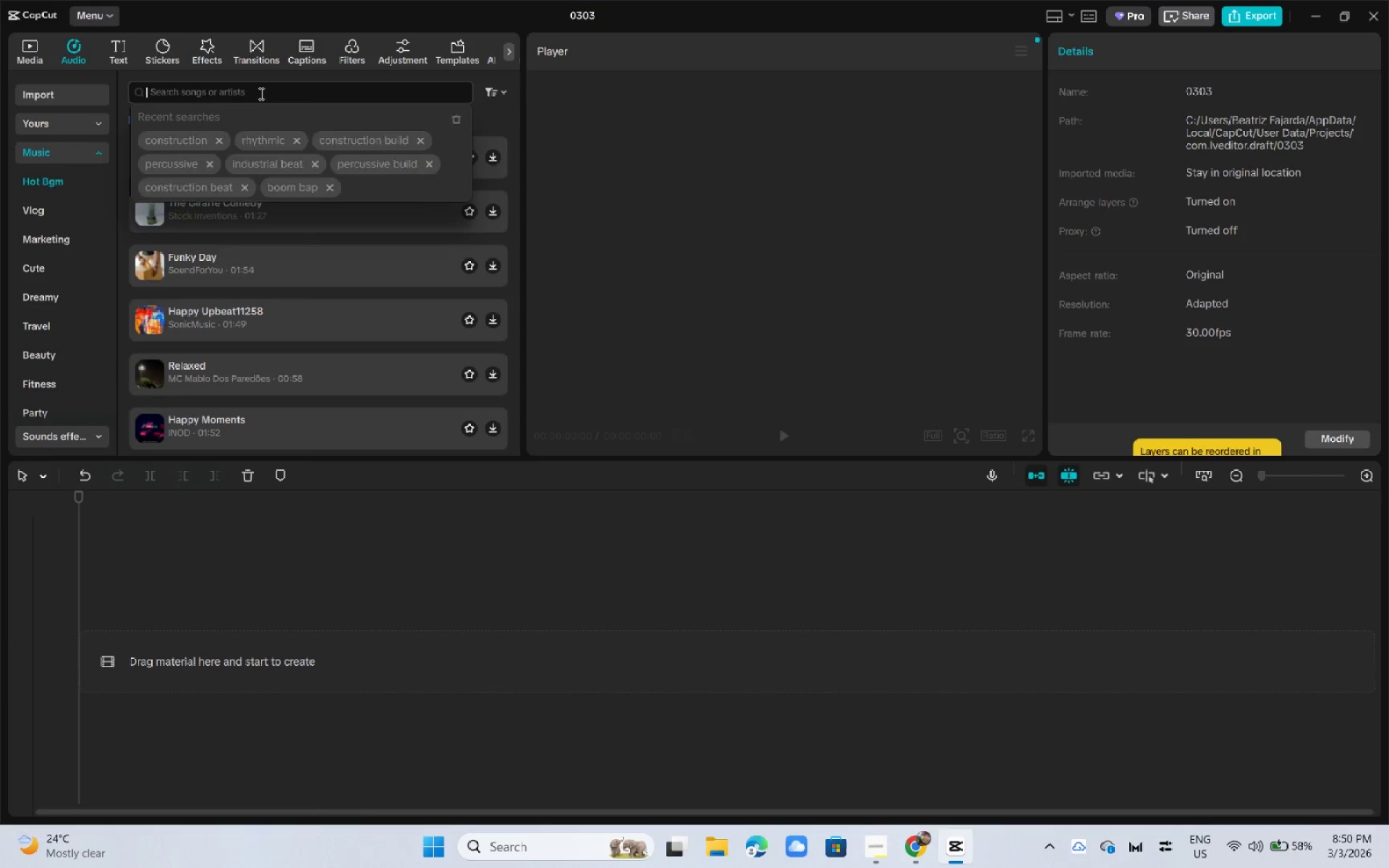 
key(Control+ControlLeft)
 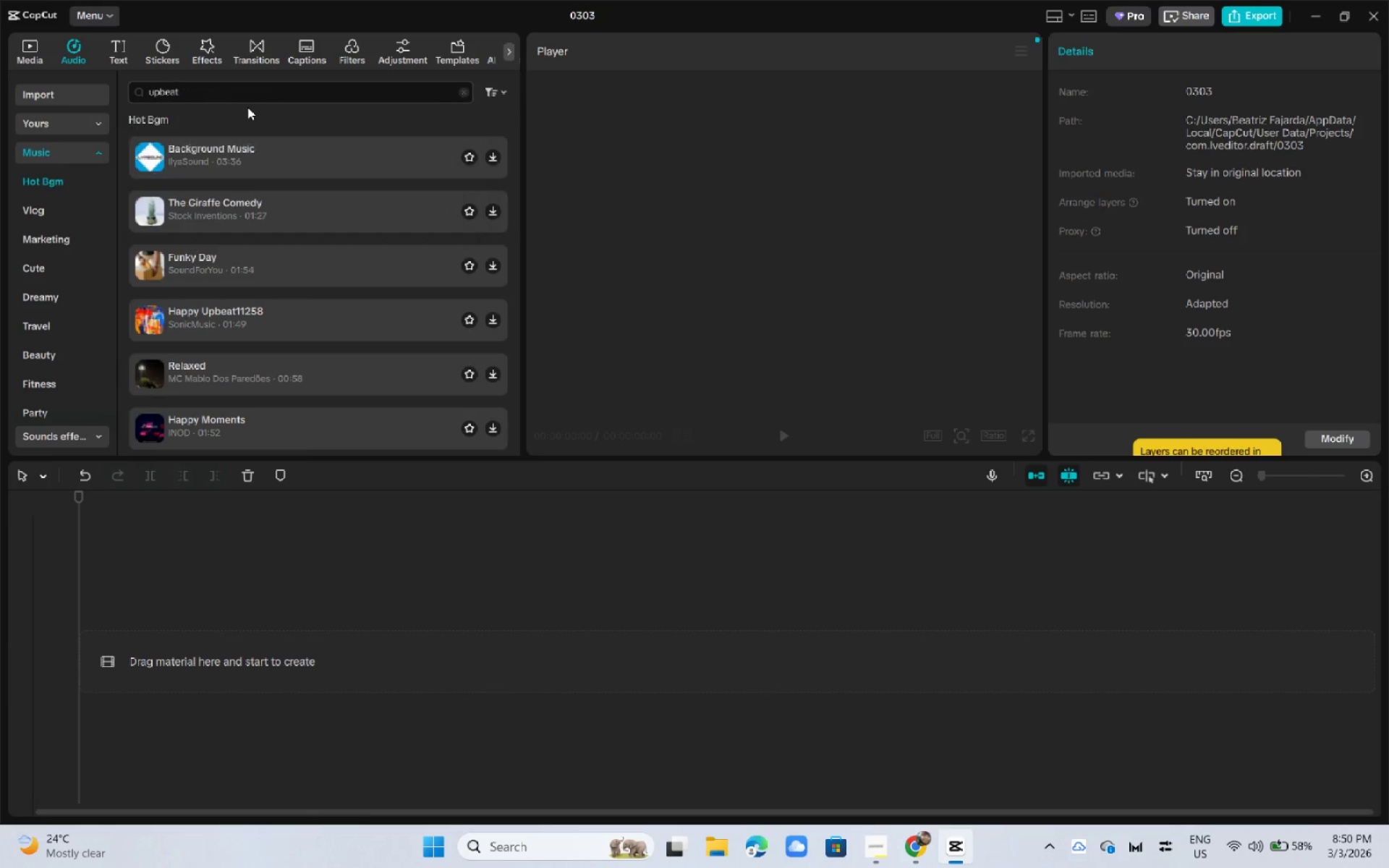 
key(Control+V)
 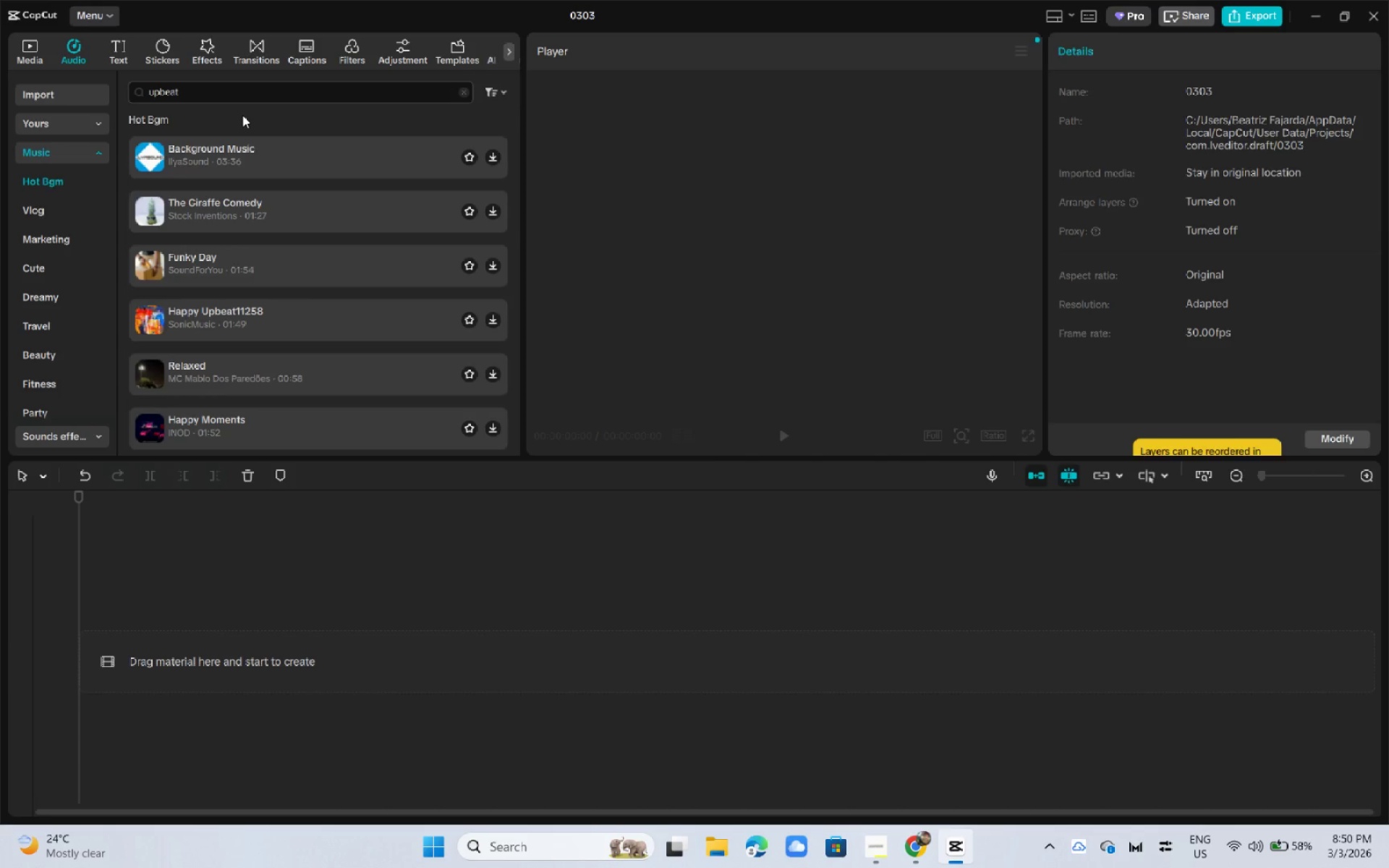 
key(NumpadEnter)
 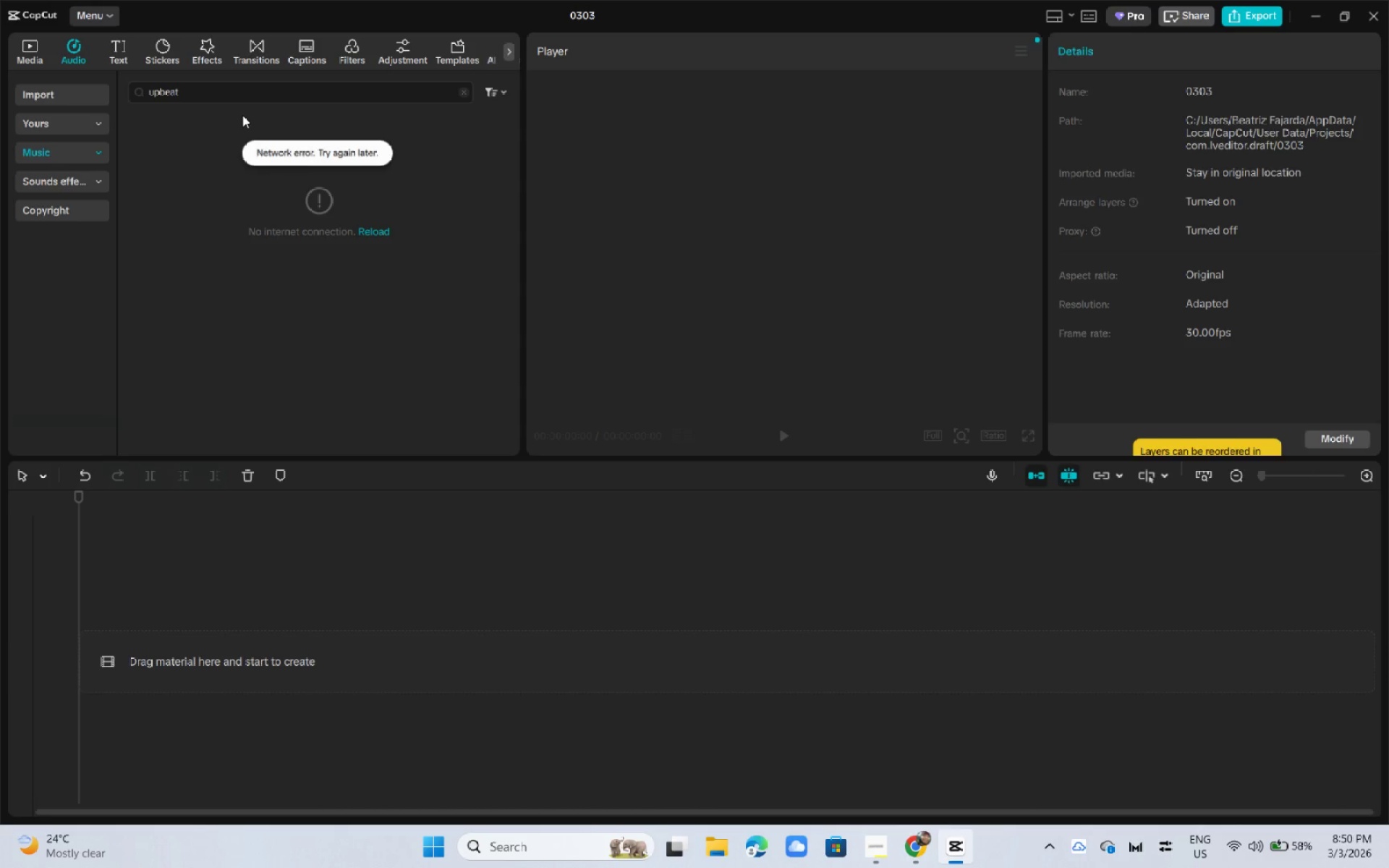 
wait(27.94)
 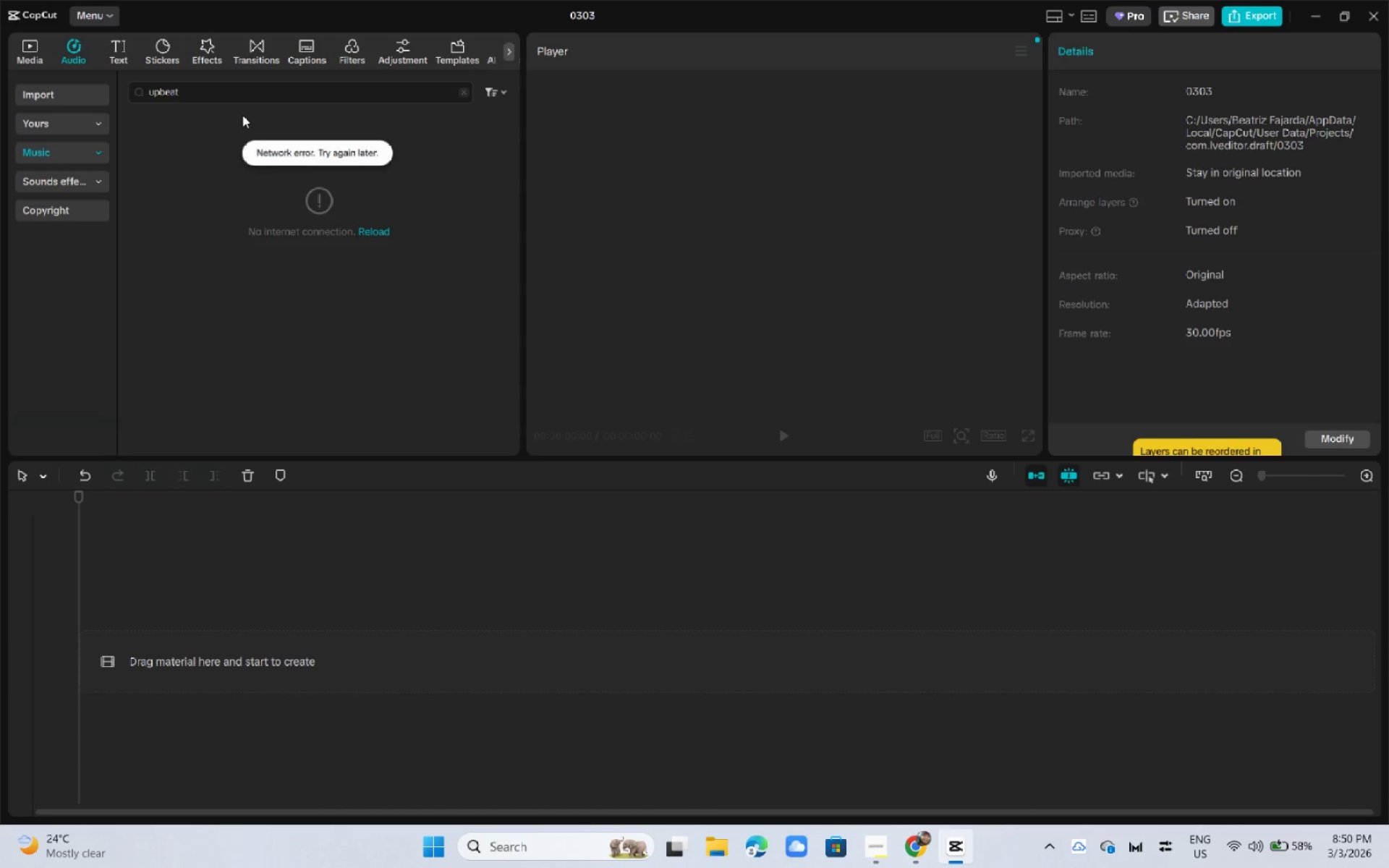 
left_click([365, 232])
 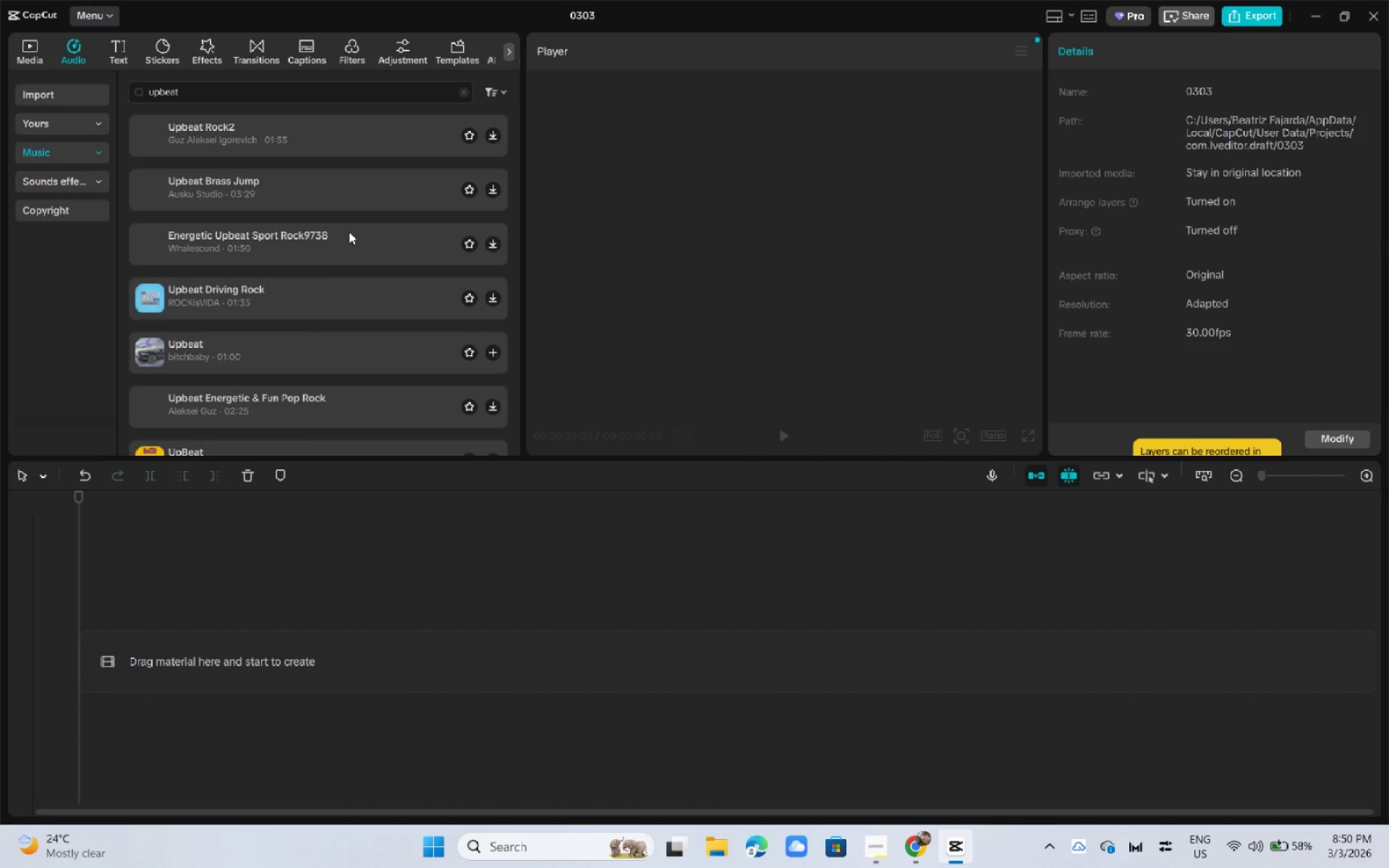 
left_click([184, 141])
 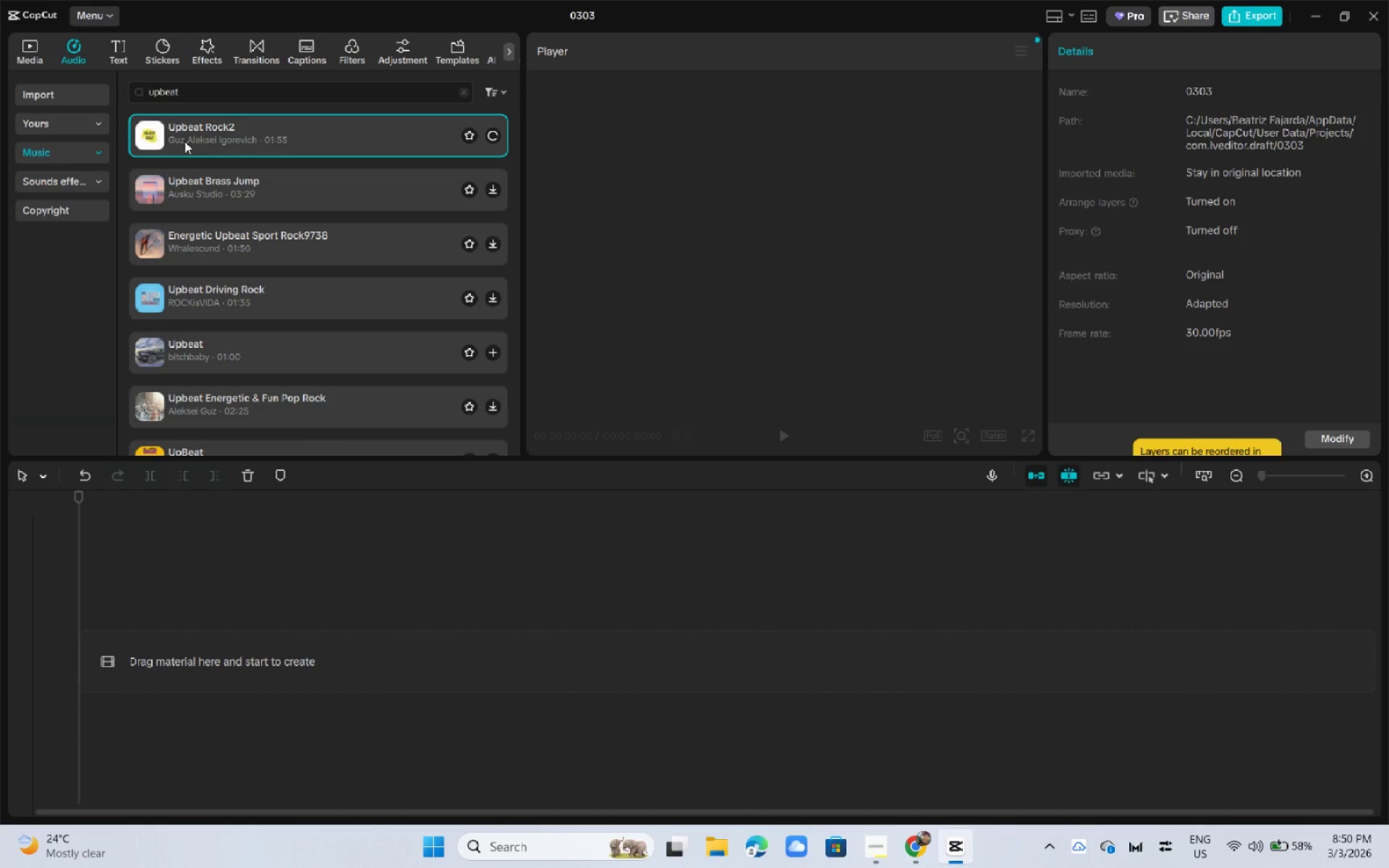 
key(Alt+AltLeft)
 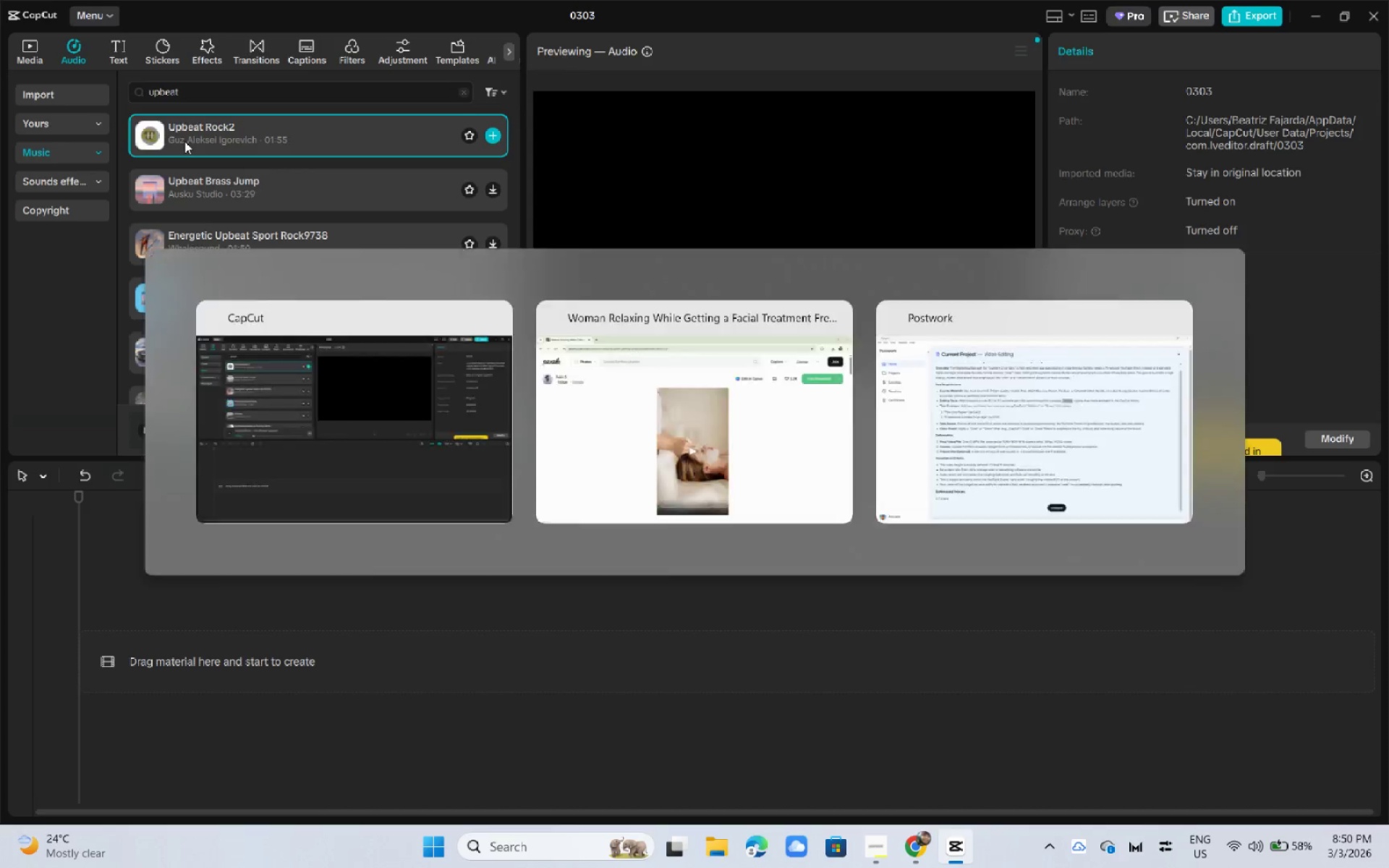 
key(Alt+Tab)
 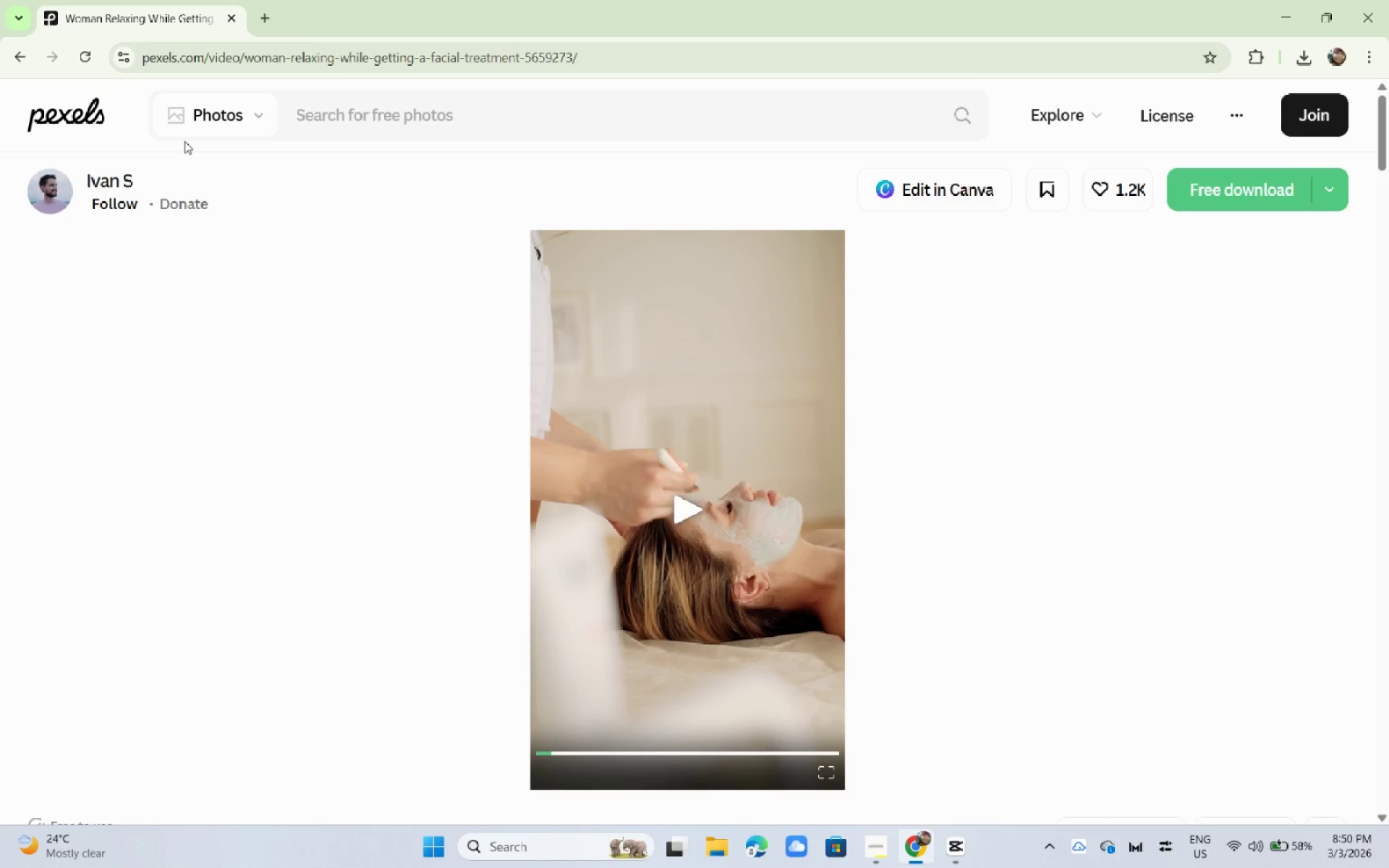 
key(Alt+AltLeft)
 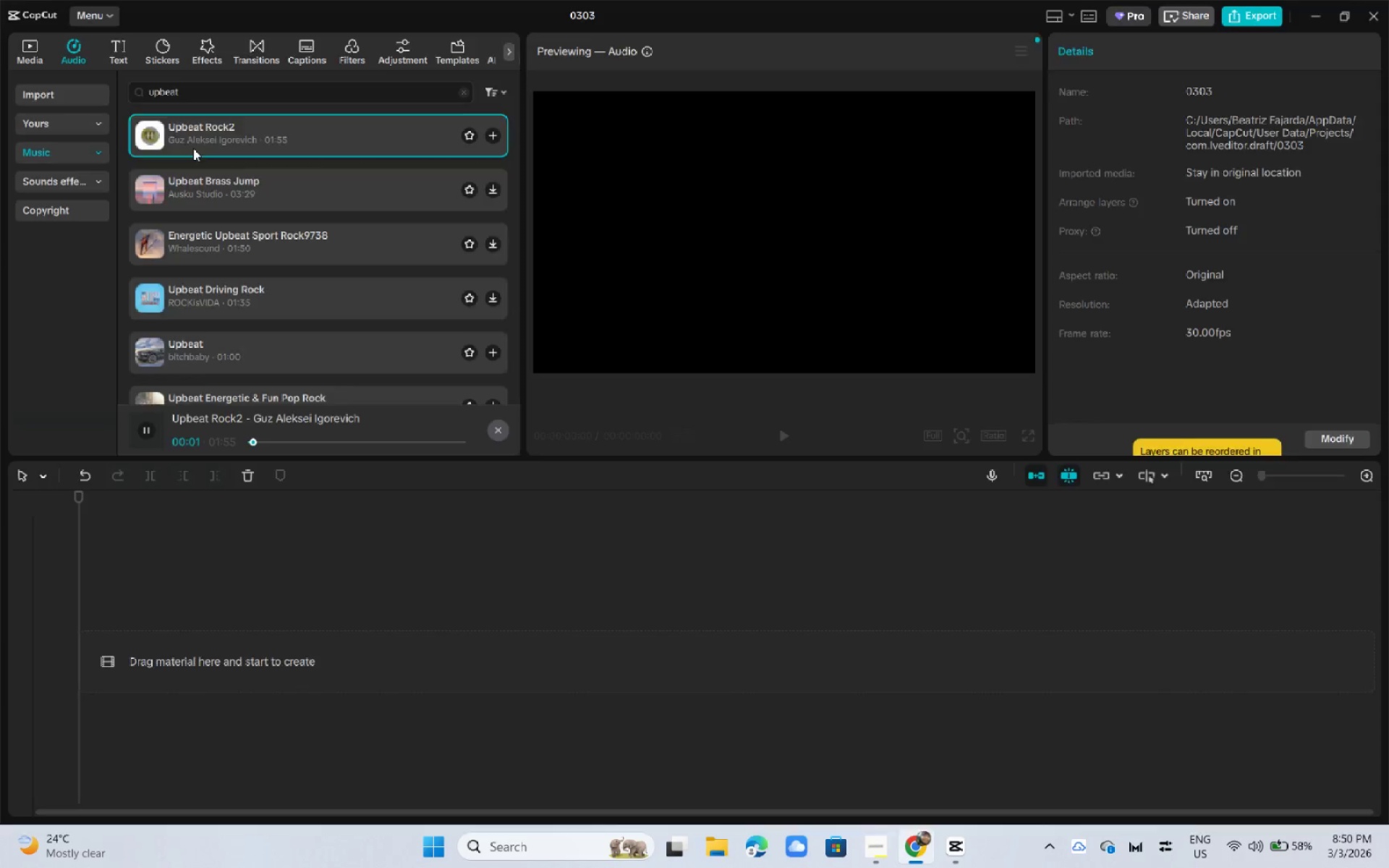 
key(Alt+Tab)
 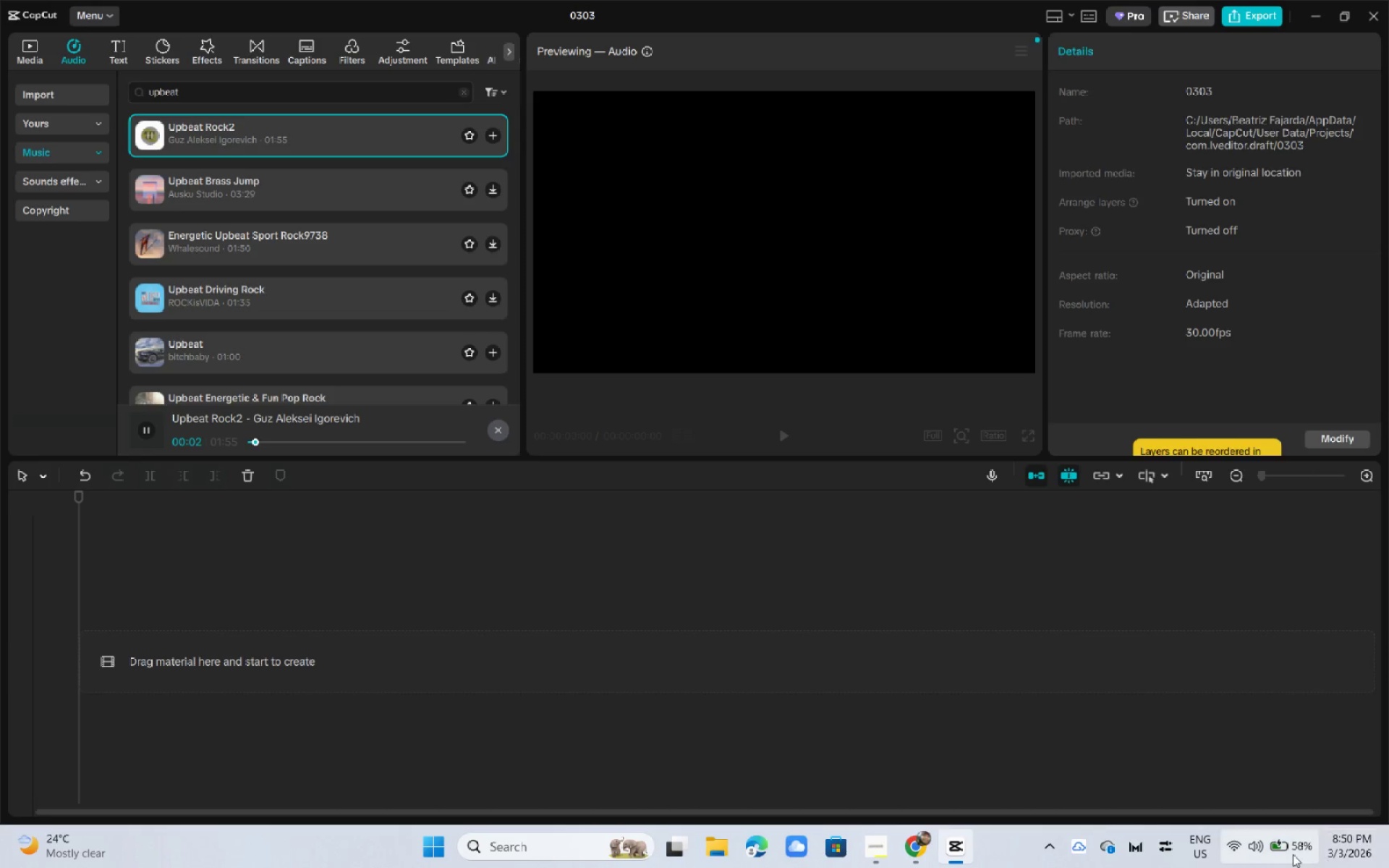 
left_click([1246, 842])
 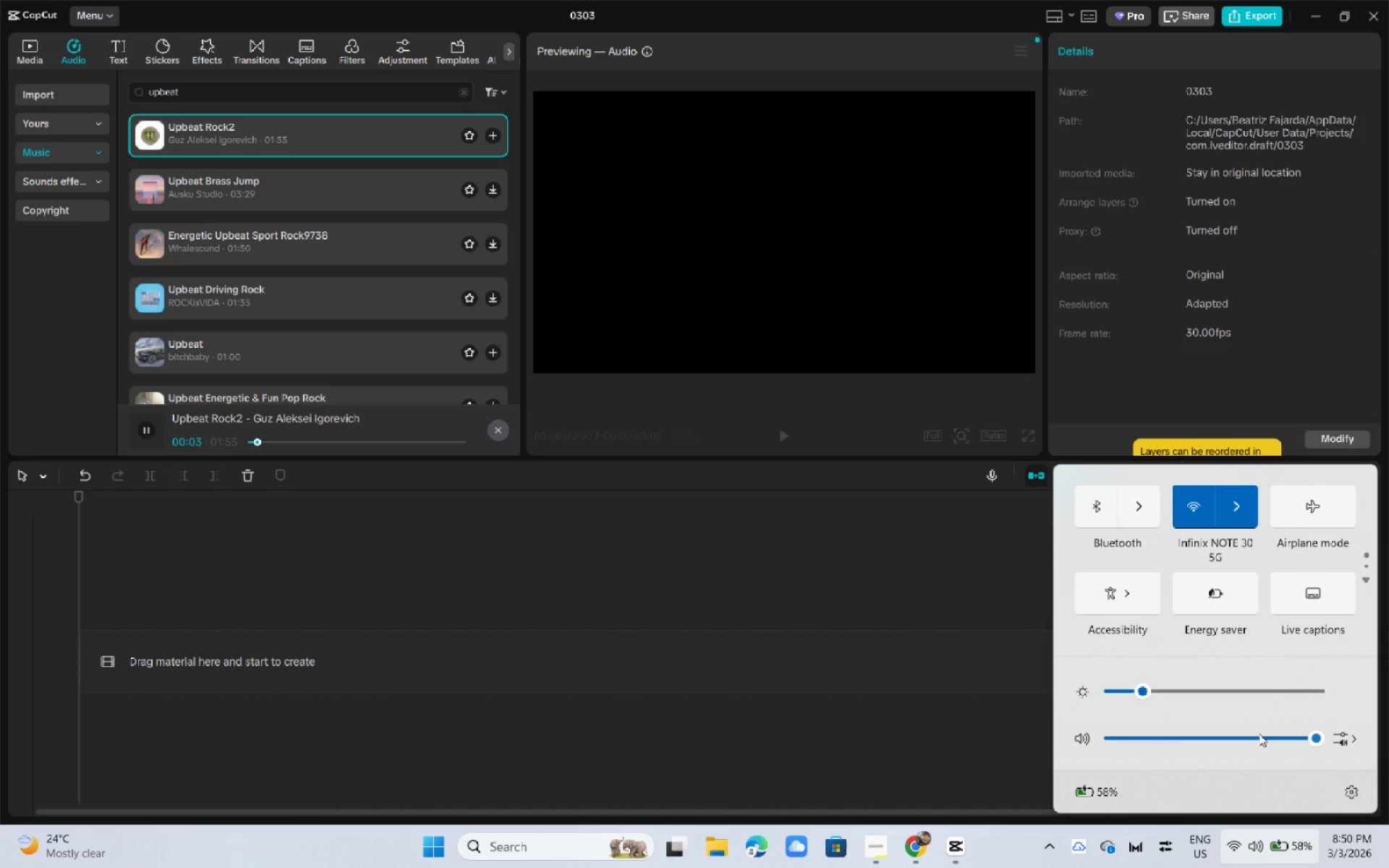 
left_click_drag(start_coordinate=[1259, 733], to_coordinate=[1169, 736])
 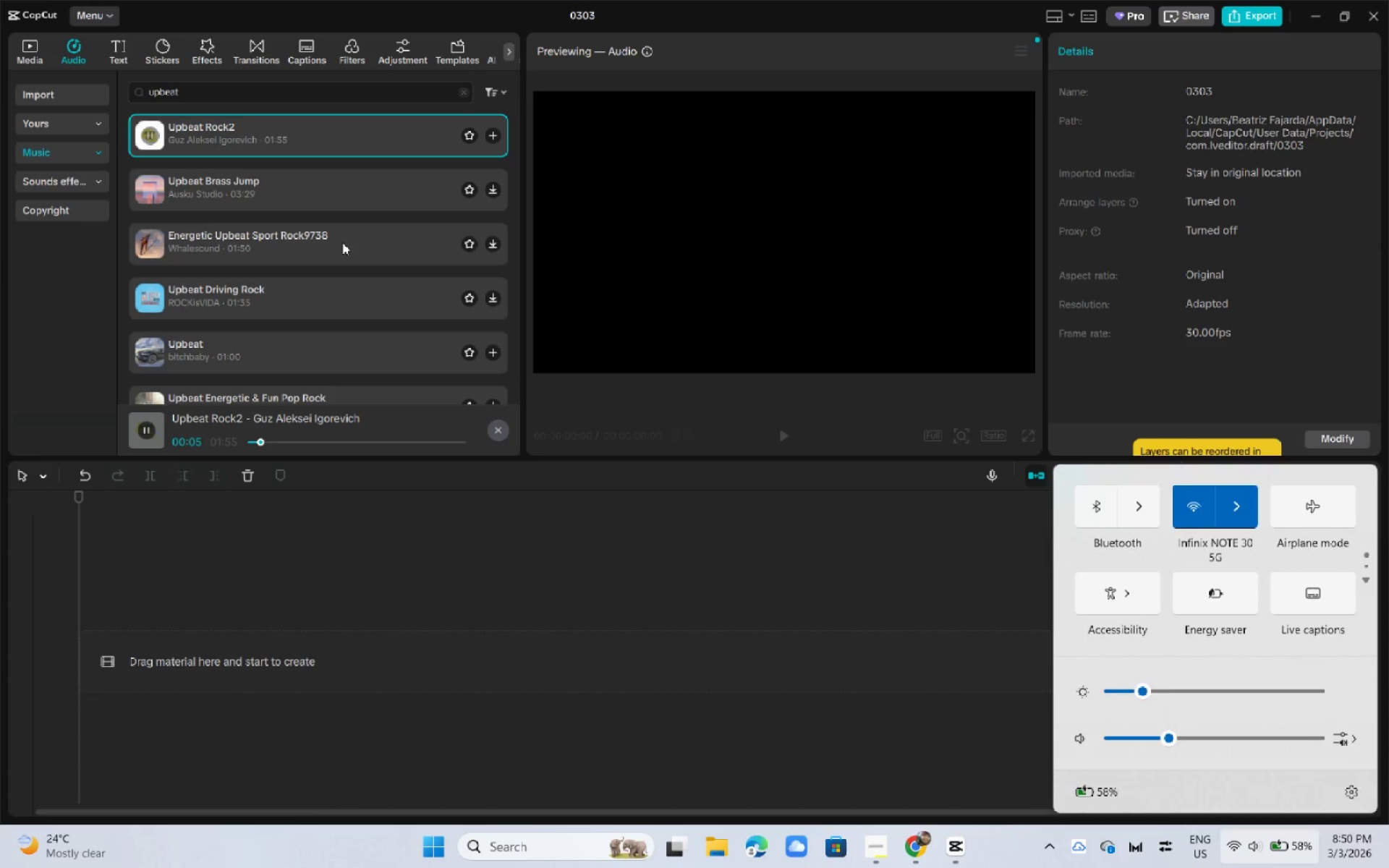 
left_click([339, 176])
 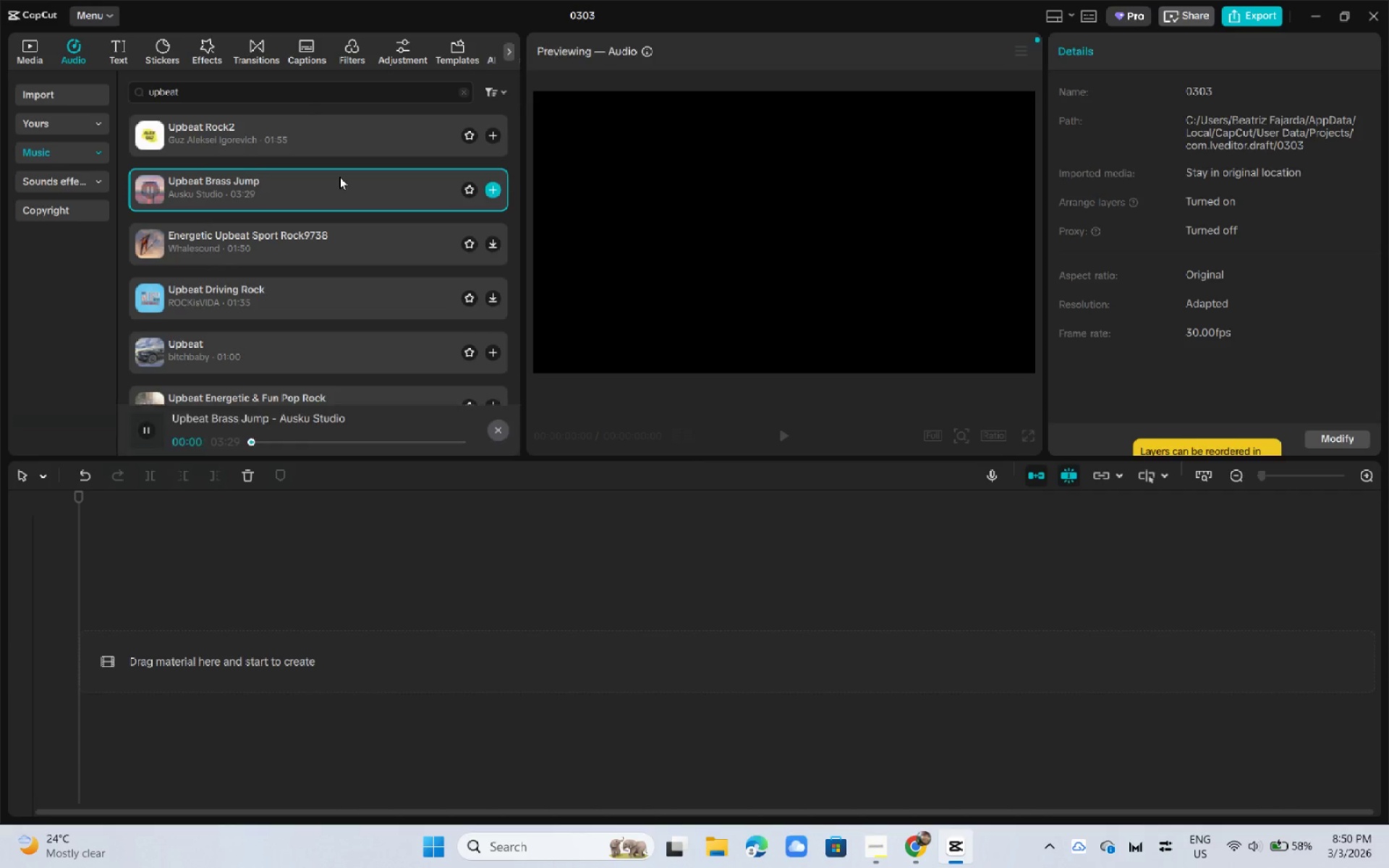 
key(Alt+AltLeft)
 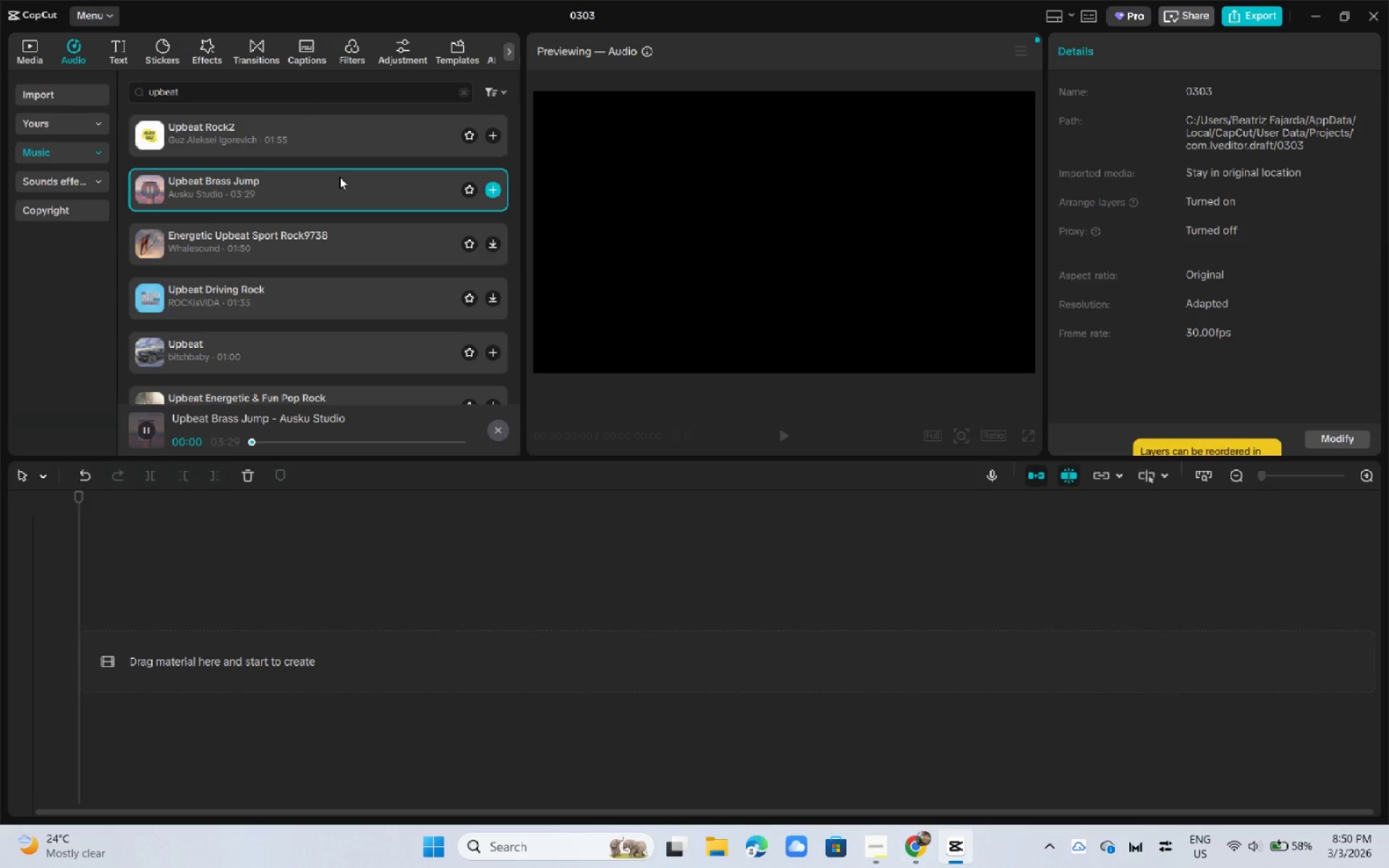 
key(Alt+Tab)
 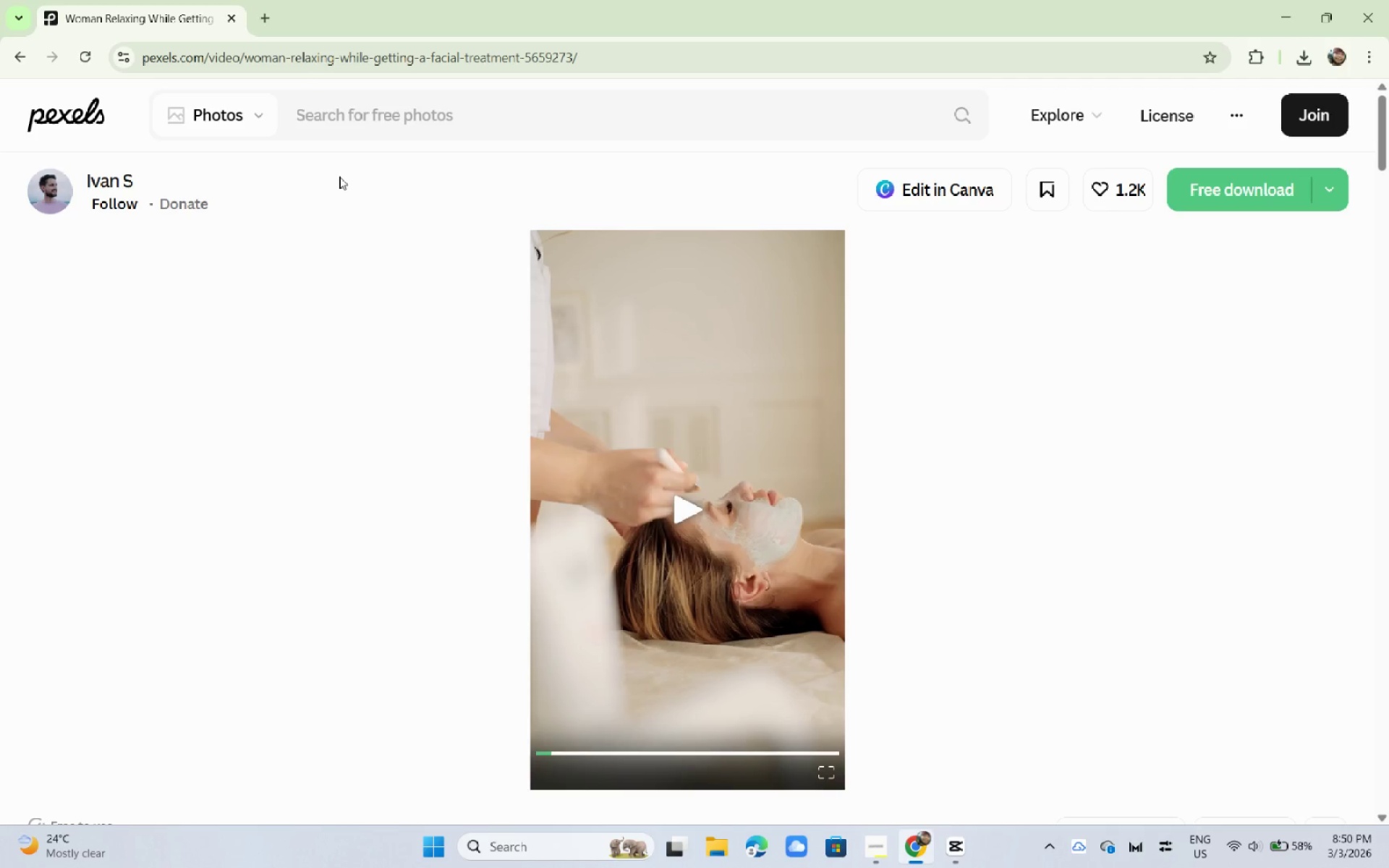 
key(Alt+Tab)
 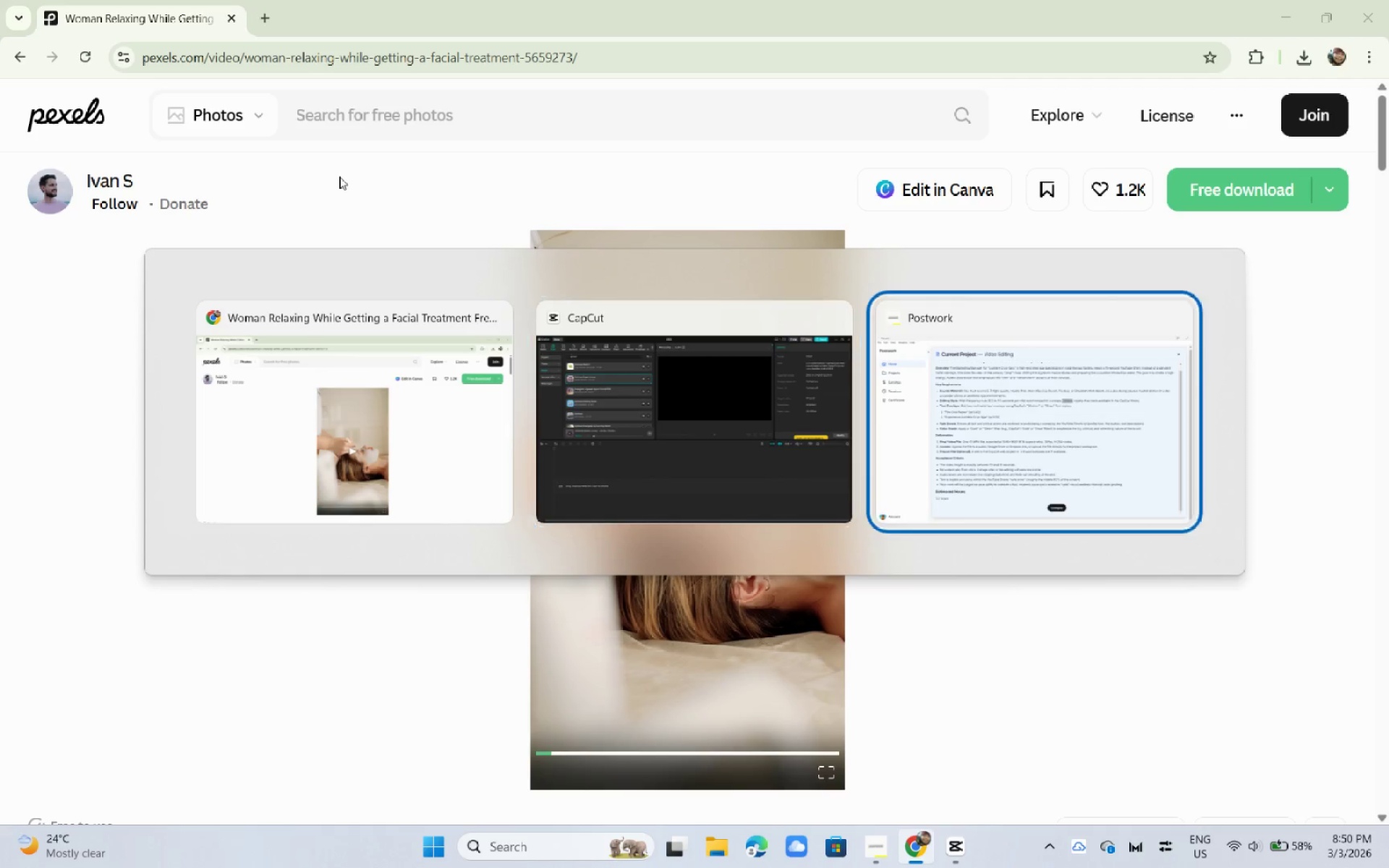 
key(Alt+Tab)